 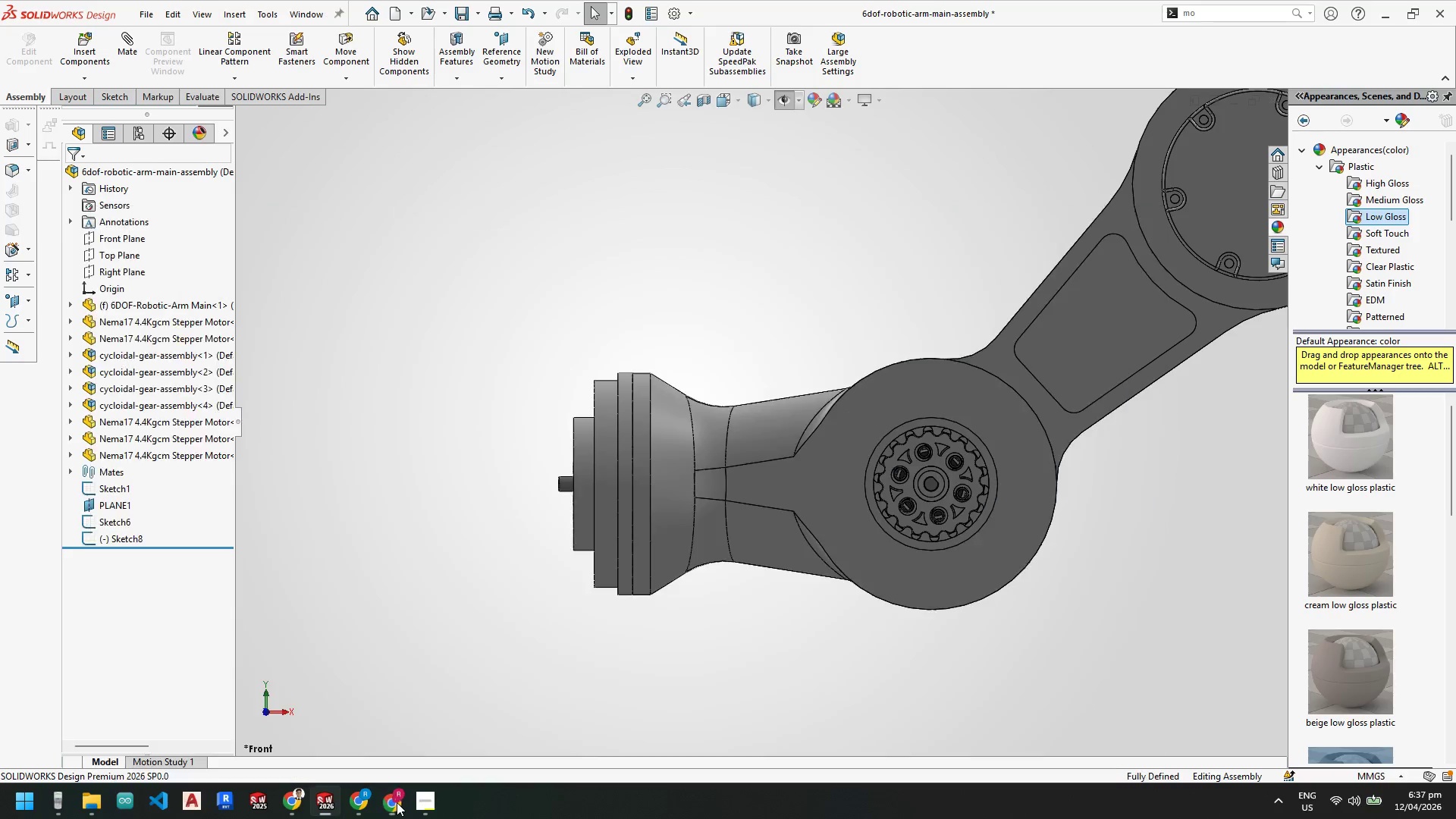 
scroll: coordinate [874, 582], scroll_direction: up, amount: 4.0
 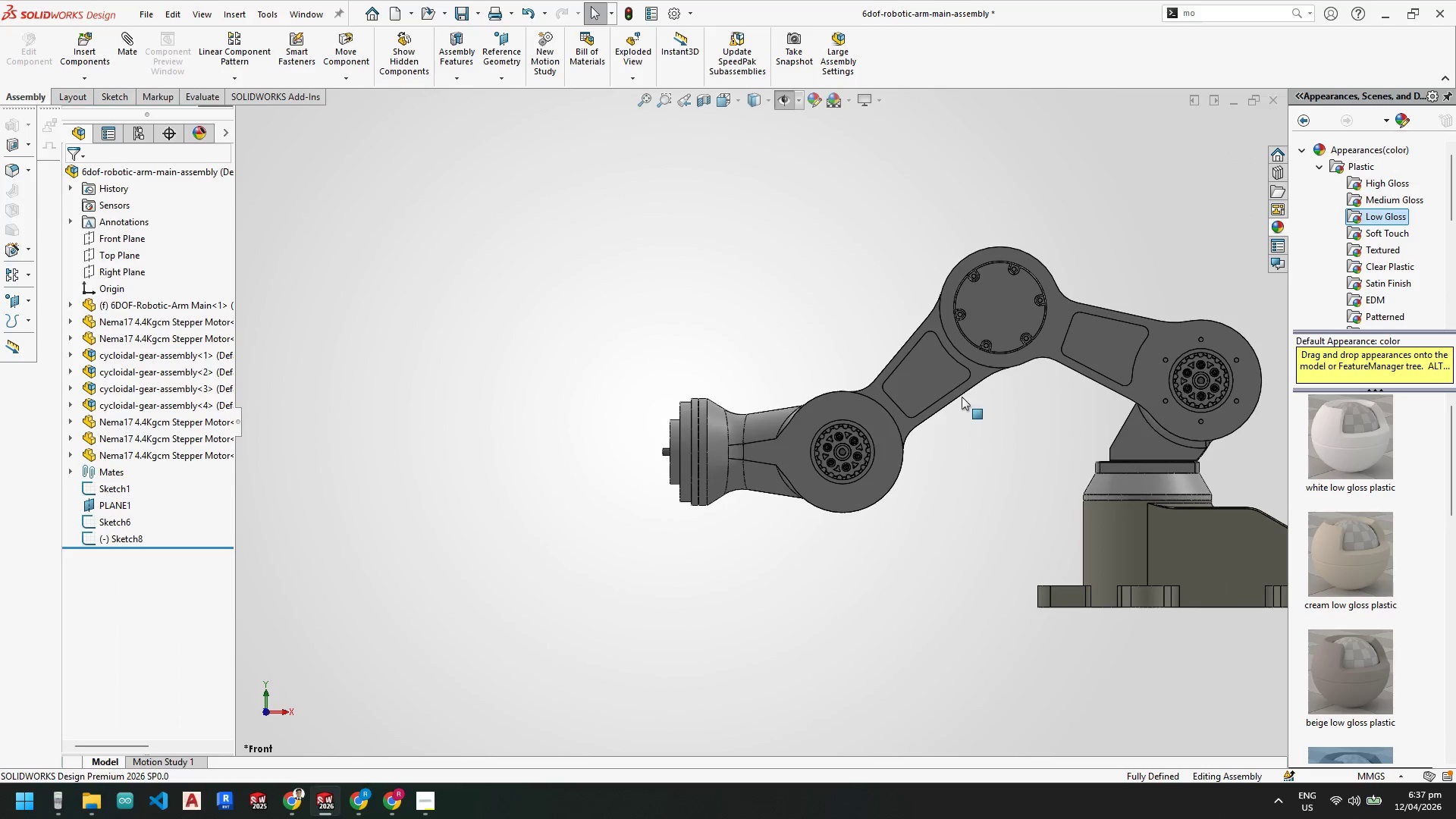 
scroll: coordinate [872, 329], scroll_direction: down, amount: 3.0
 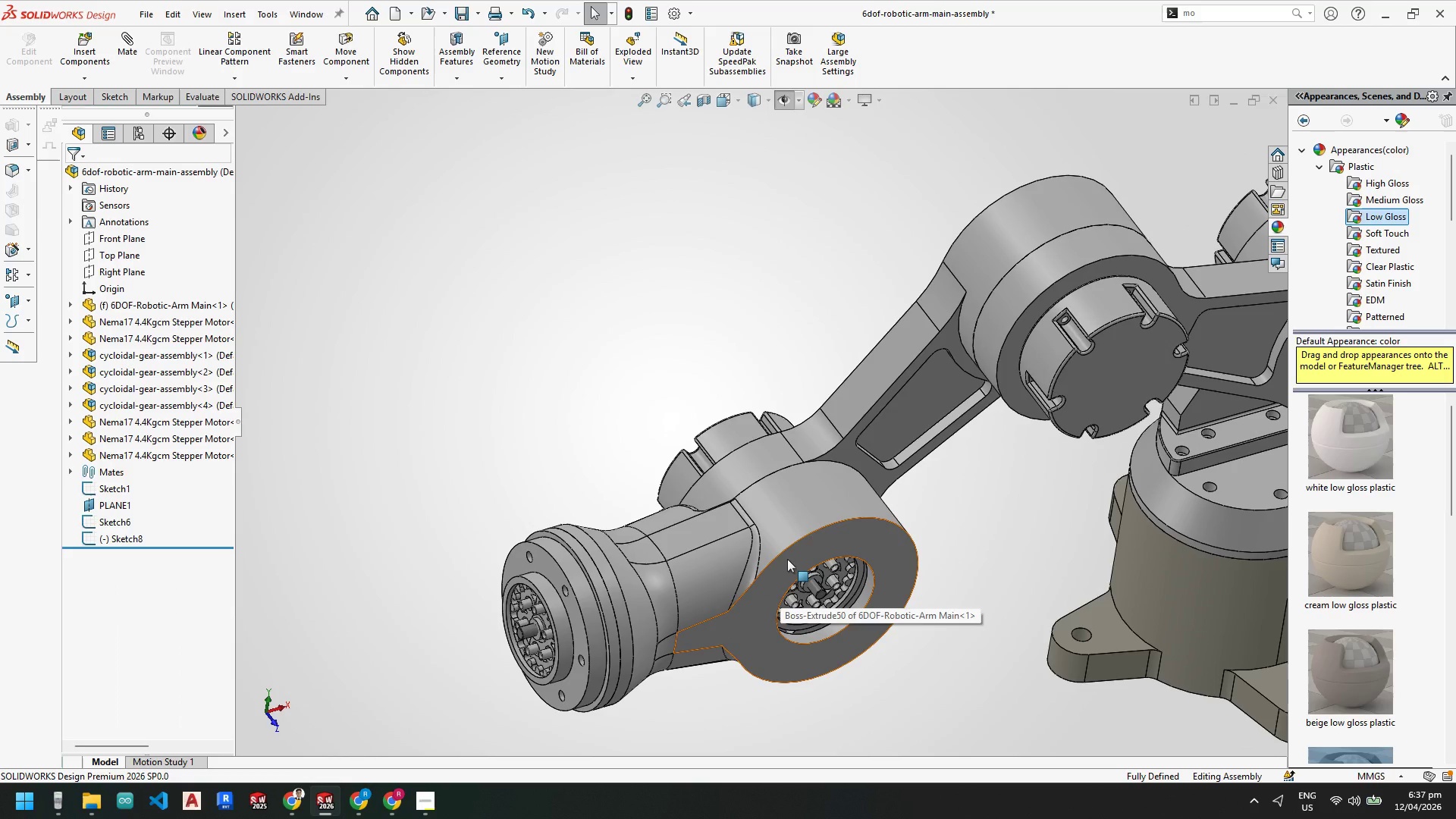 
scroll: coordinate [761, 568], scroll_direction: up, amount: 2.0
 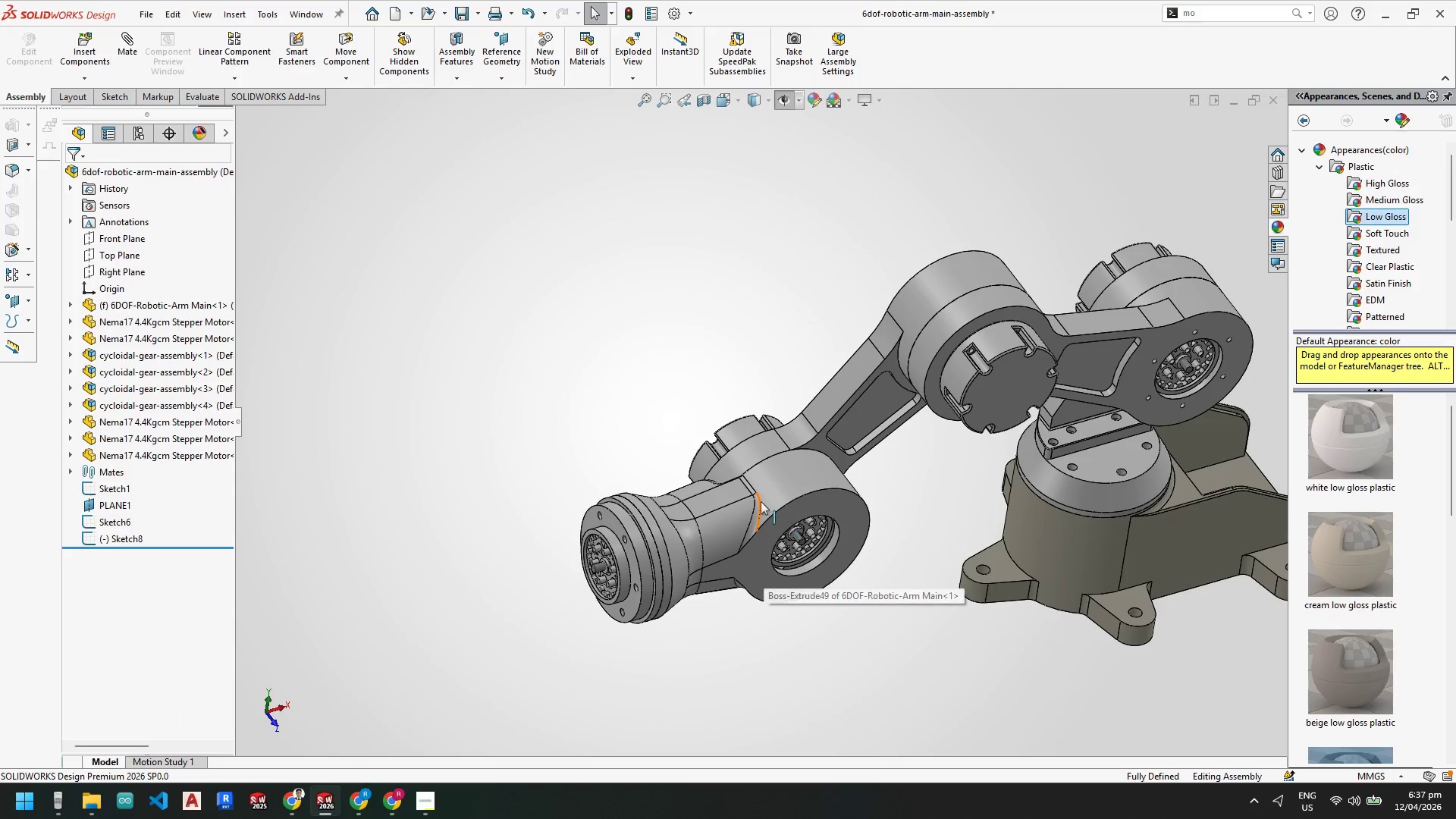 
scroll: coordinate [701, 469], scroll_direction: down, amount: 2.0
 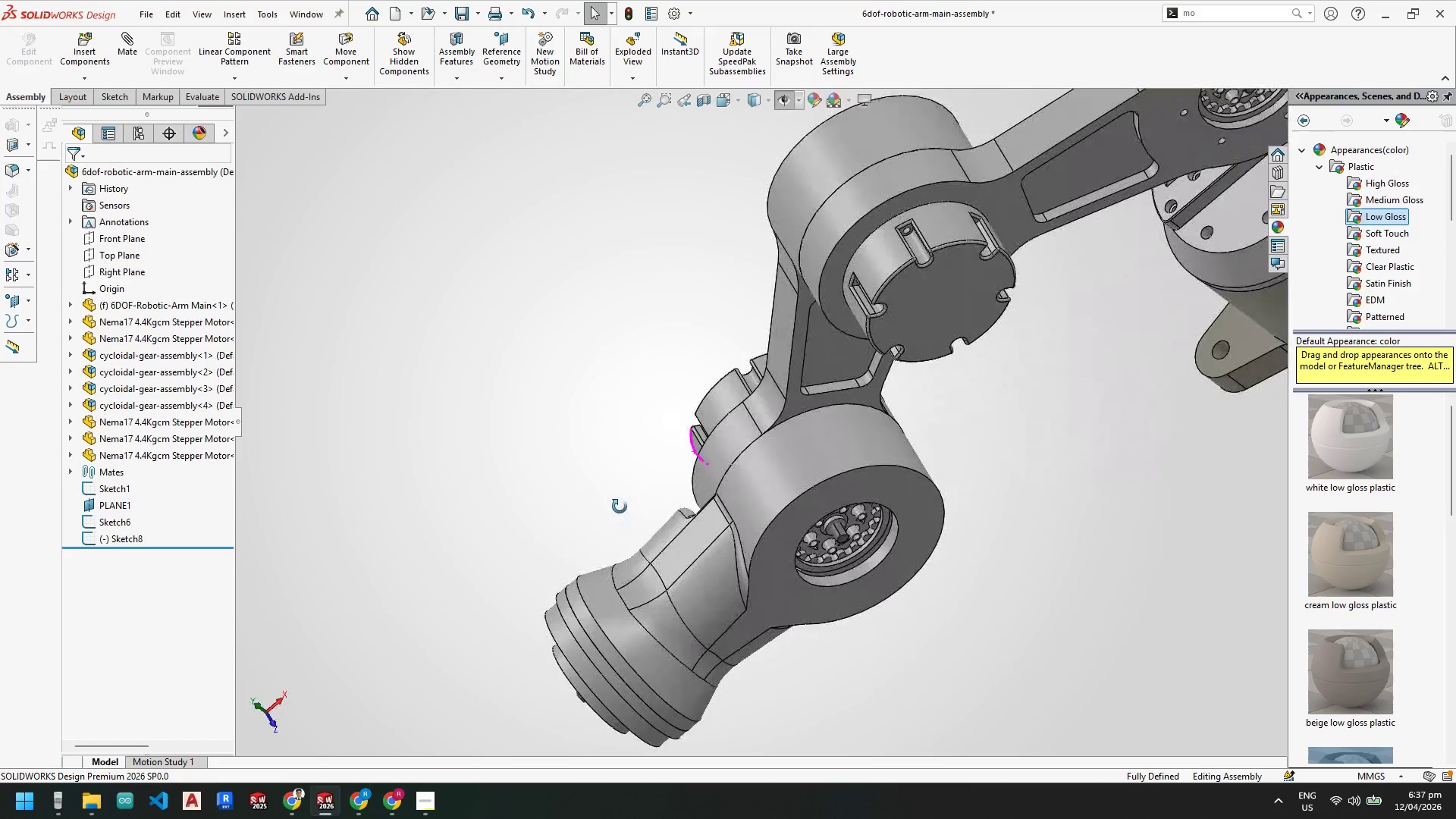 
wait(9.09)
 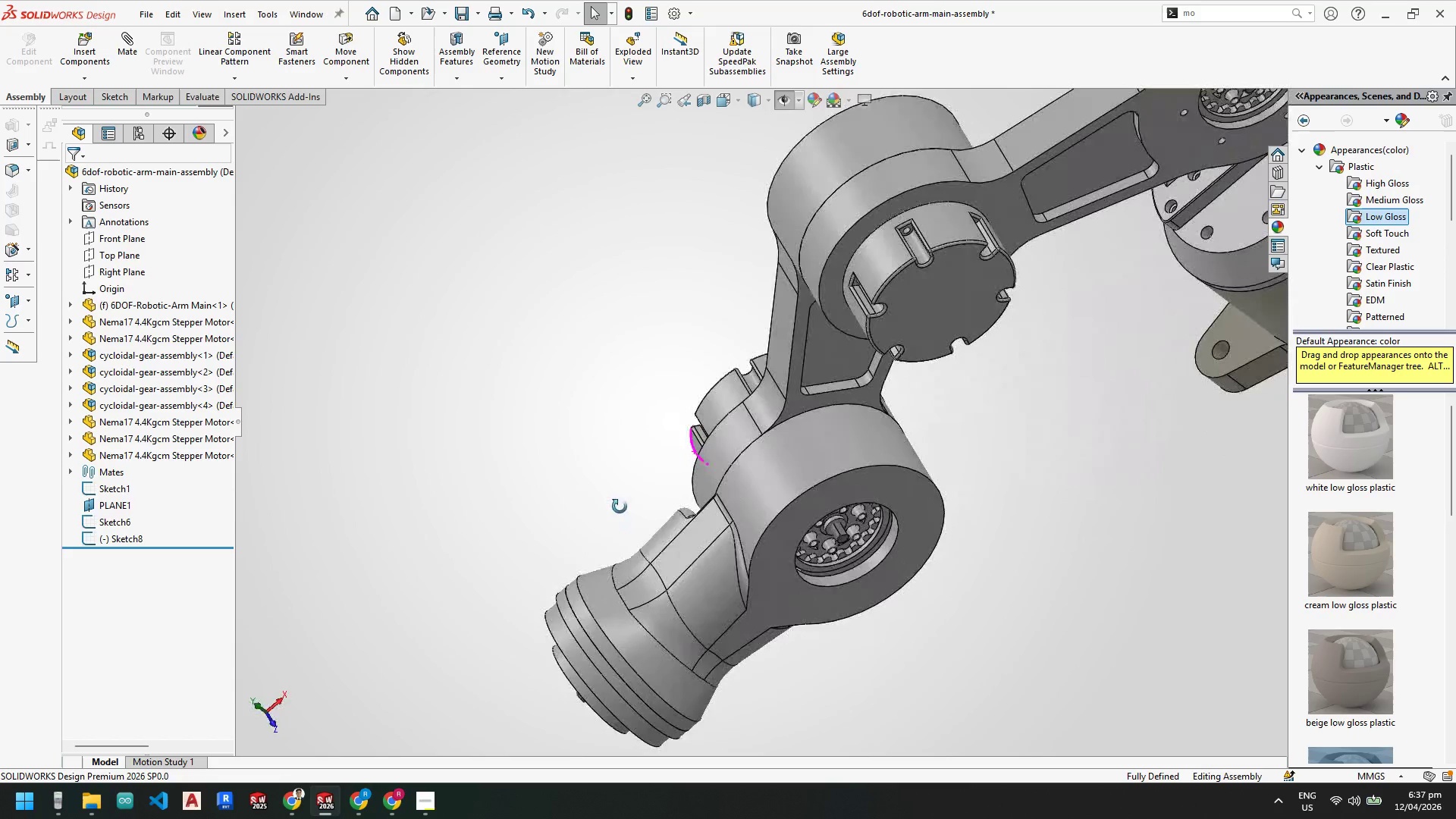 
right_click([808, 419])
 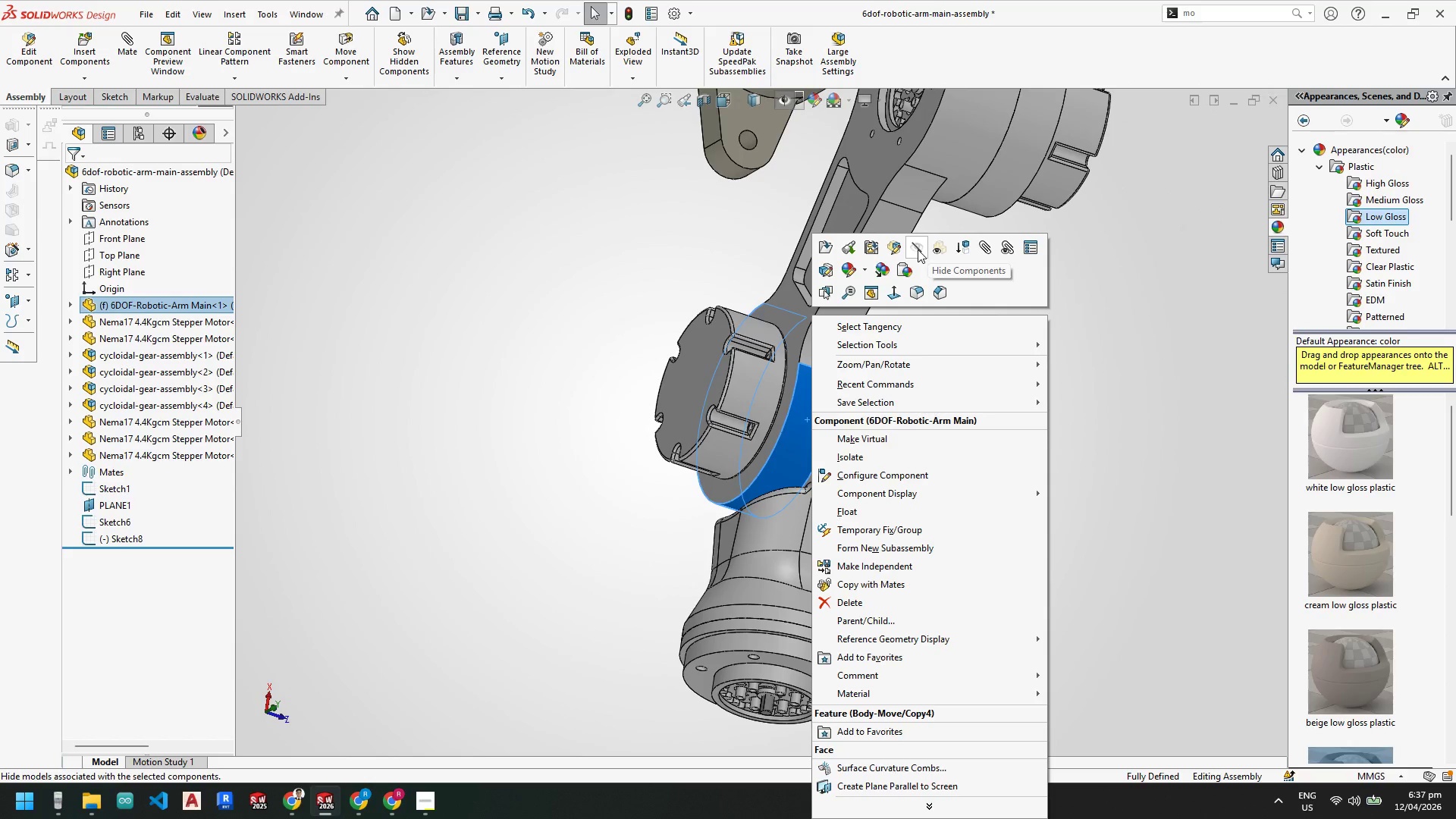 
left_click([918, 249])
 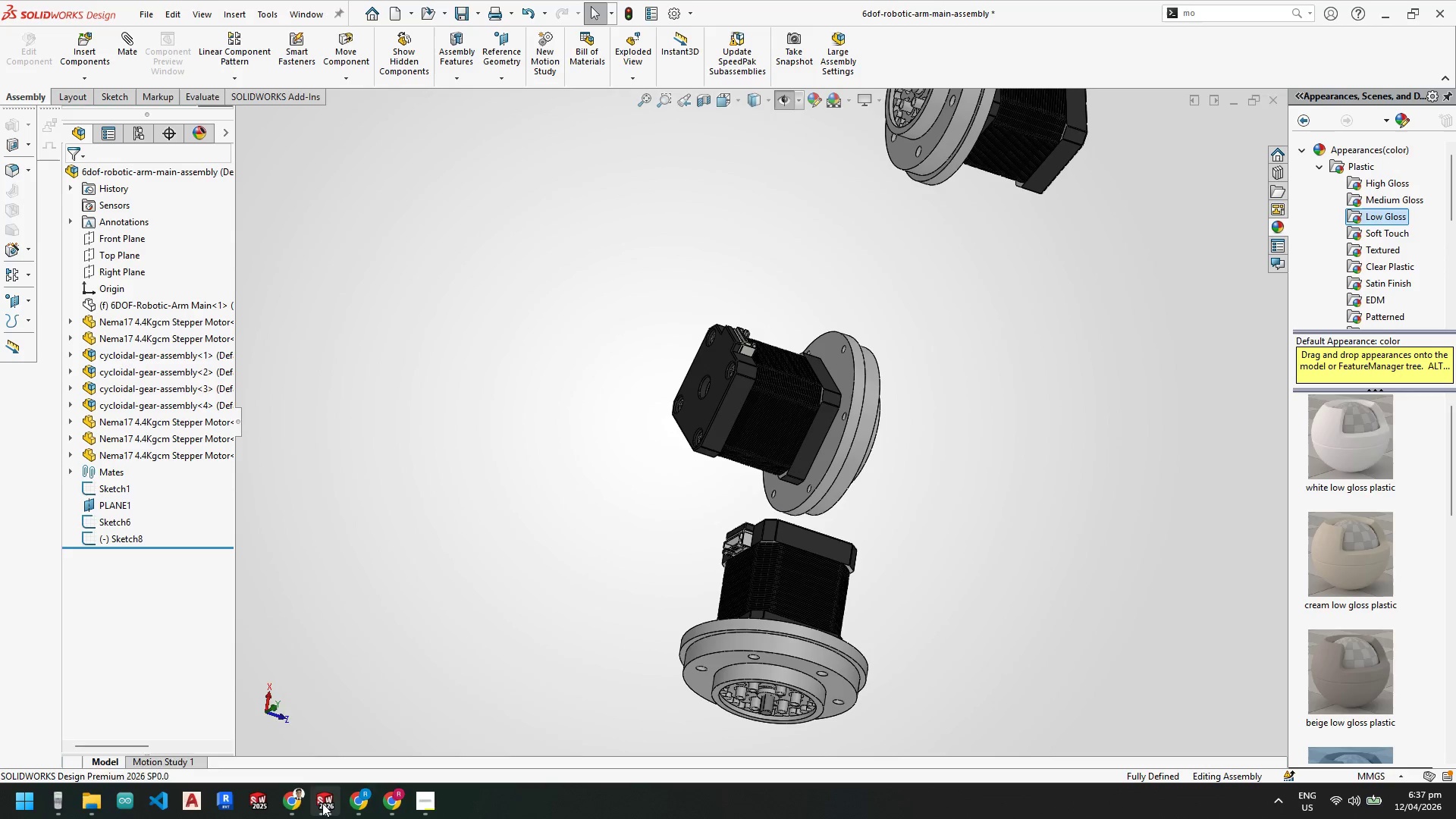 
left_click([192, 743])
 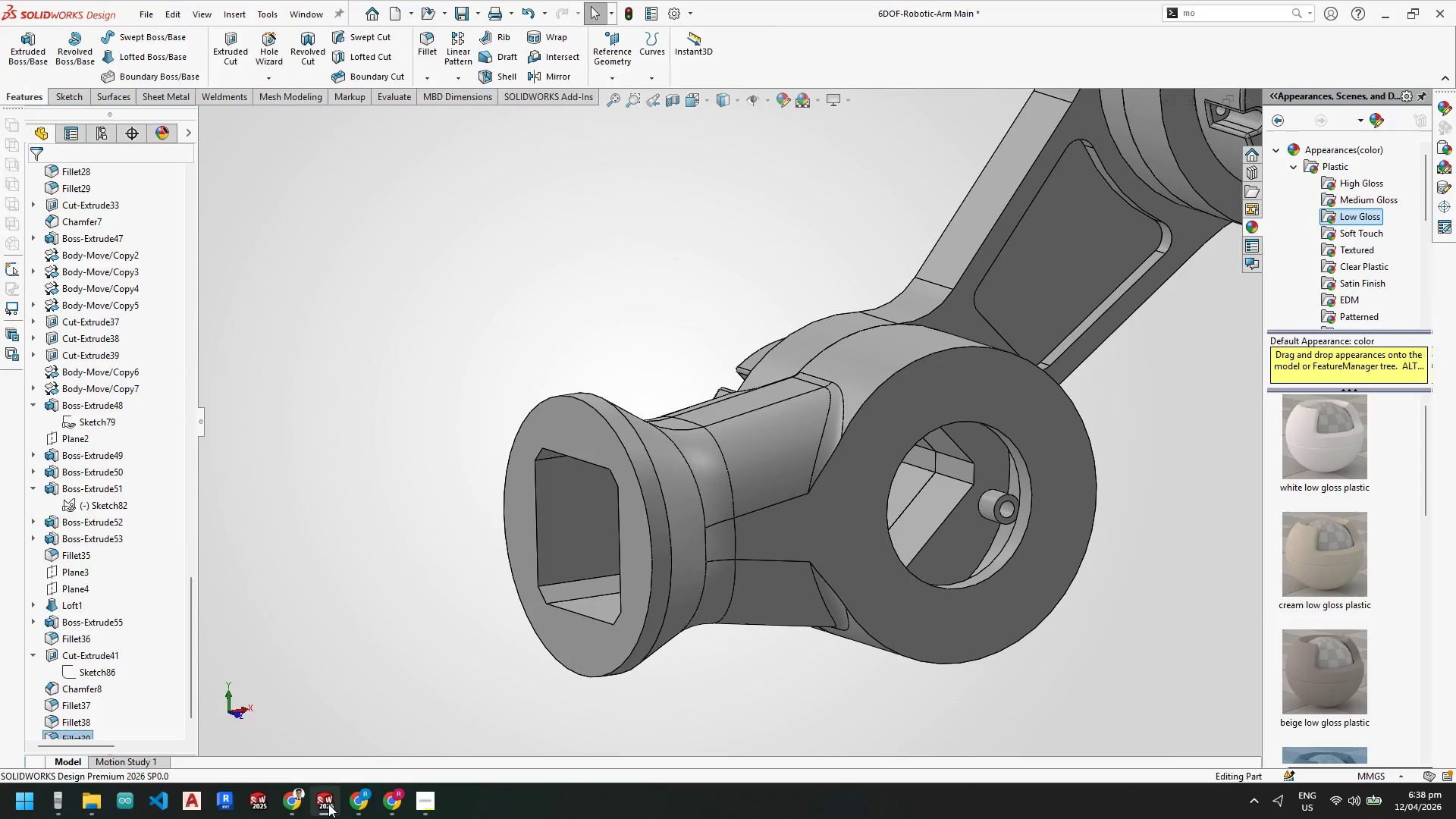 
left_click([482, 752])
 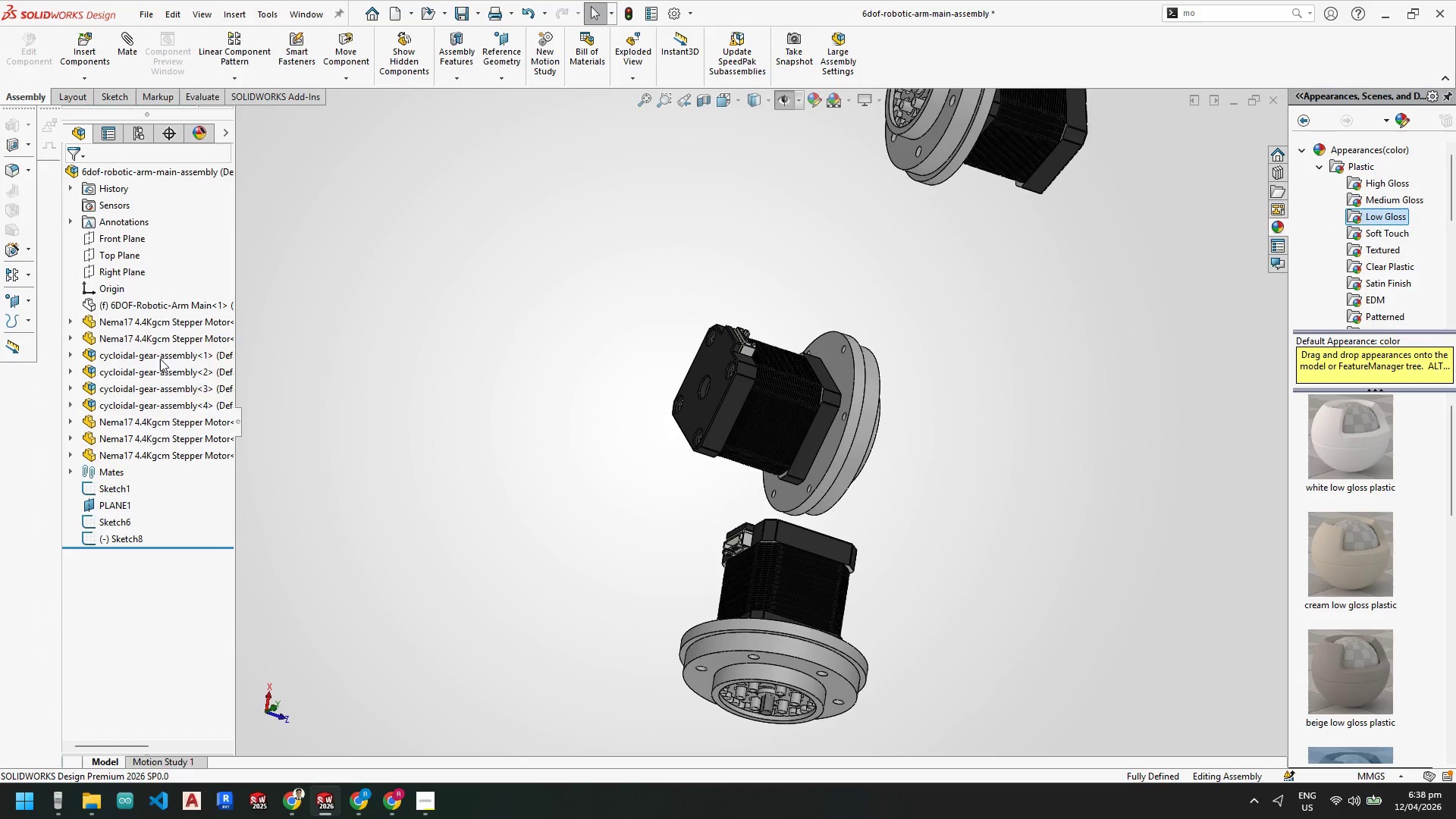 
right_click([107, 302])
 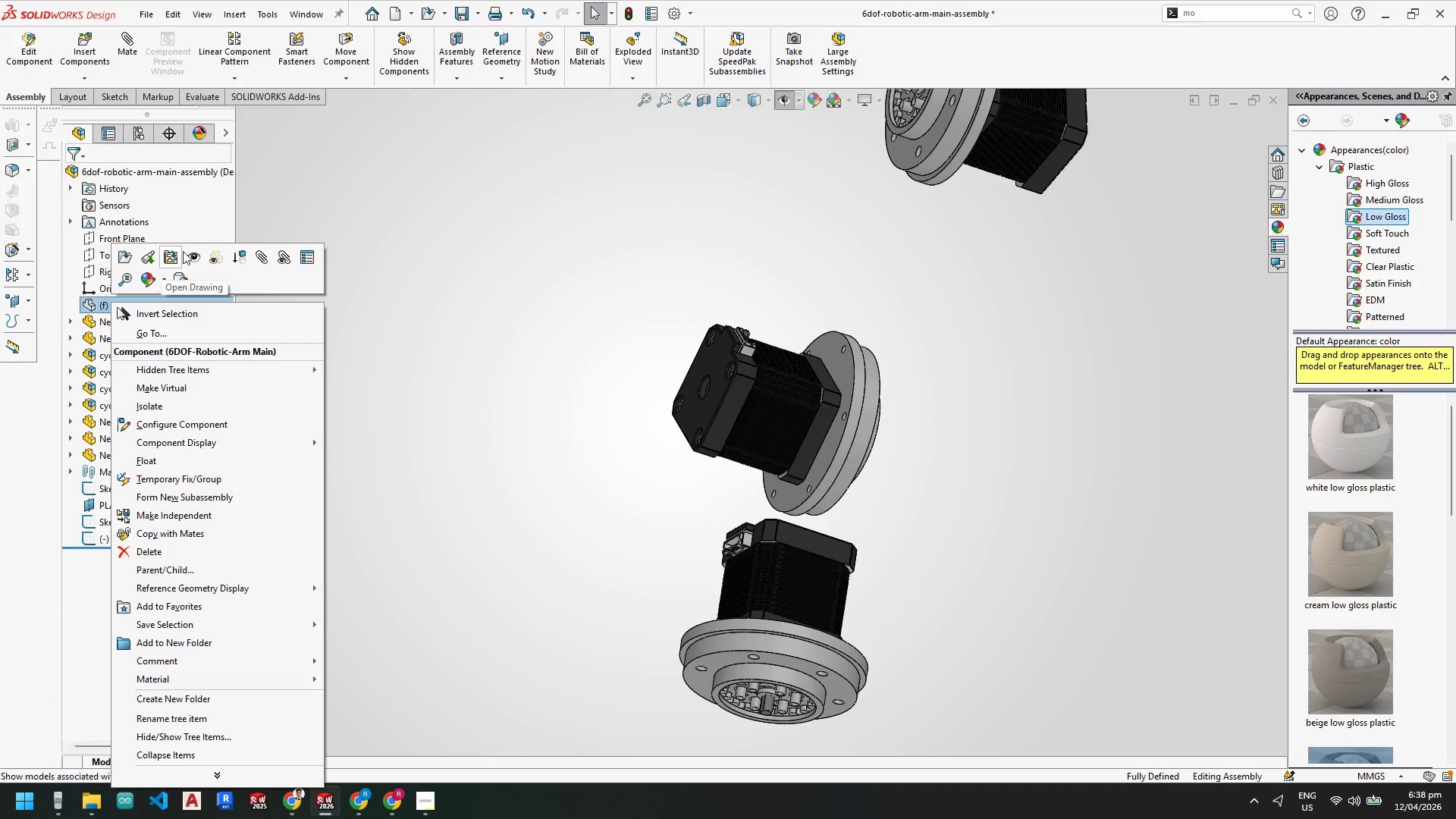 
left_click([190, 254])
 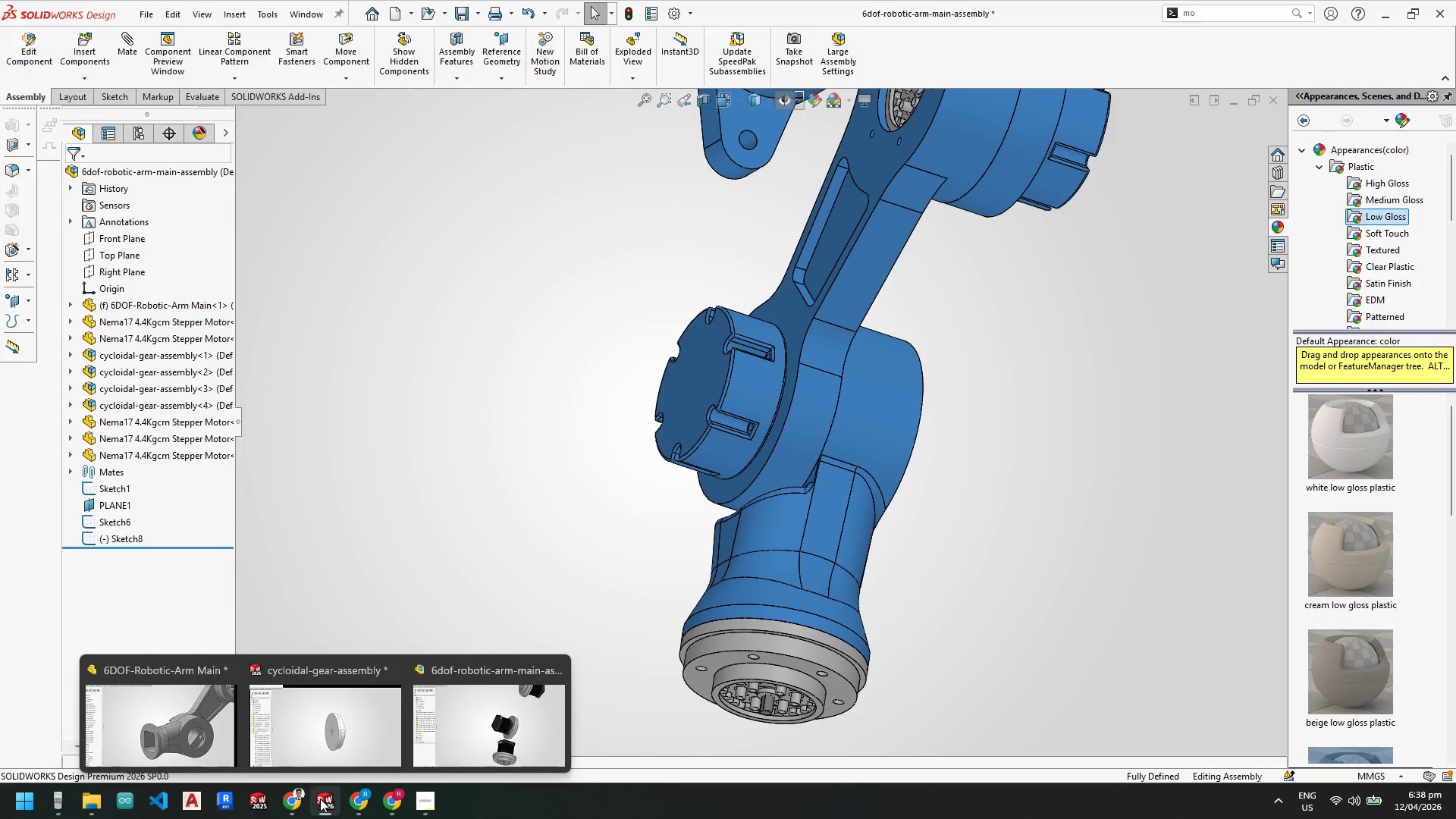 
left_click([204, 734])
 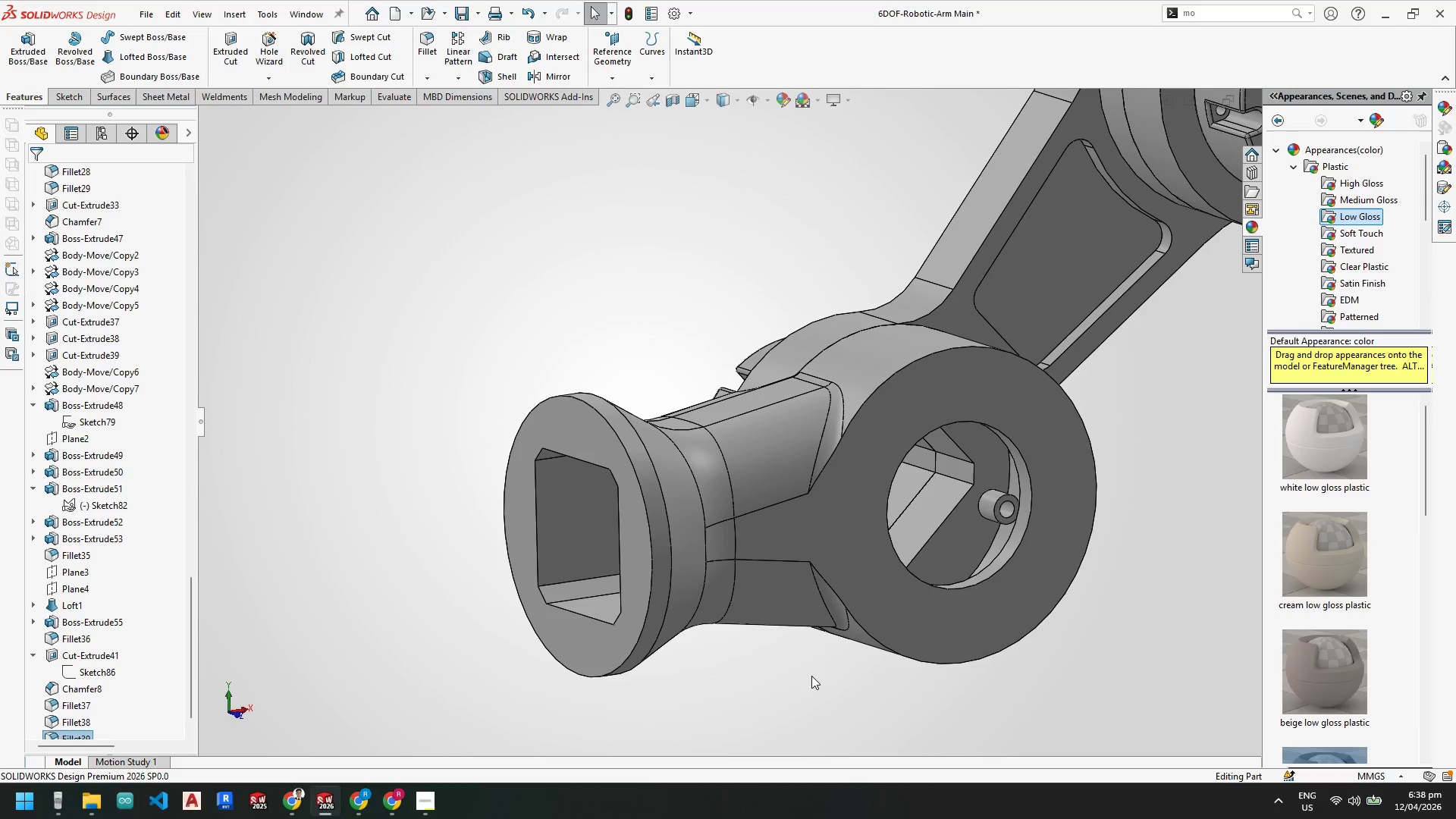 
scroll: coordinate [788, 328], scroll_direction: up, amount: 1.0
 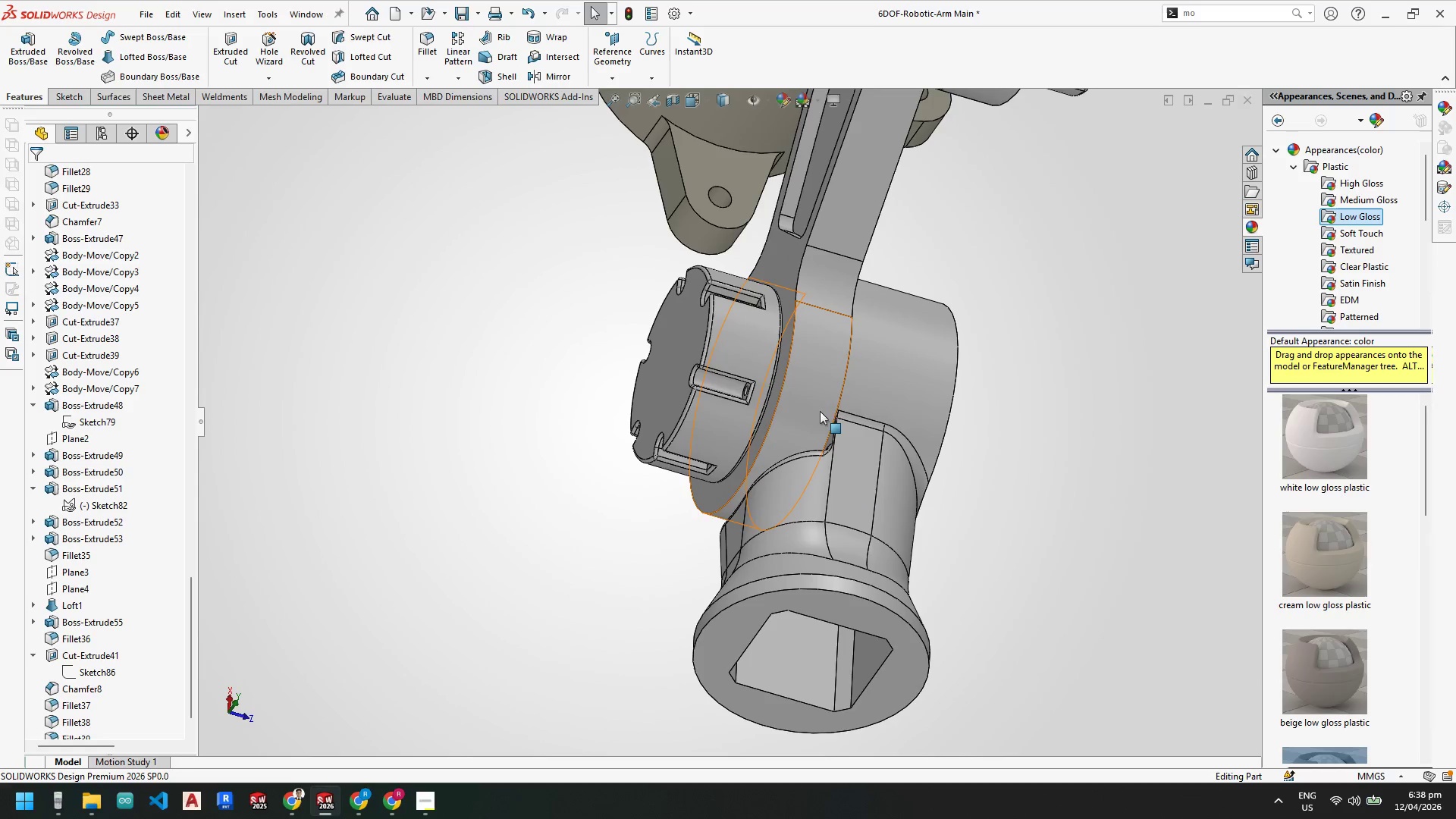 
right_click([804, 399])
 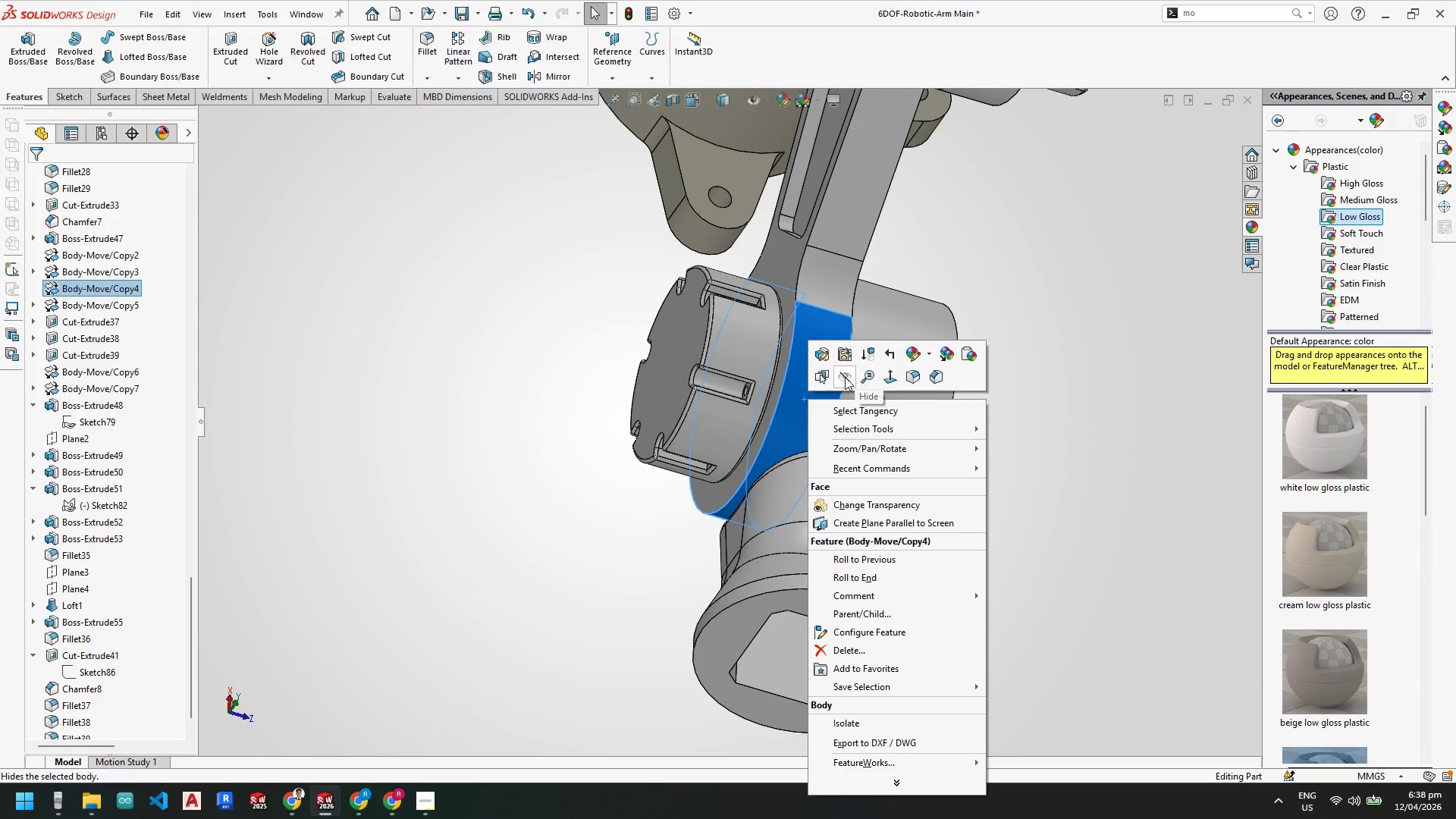 
left_click([845, 378])
 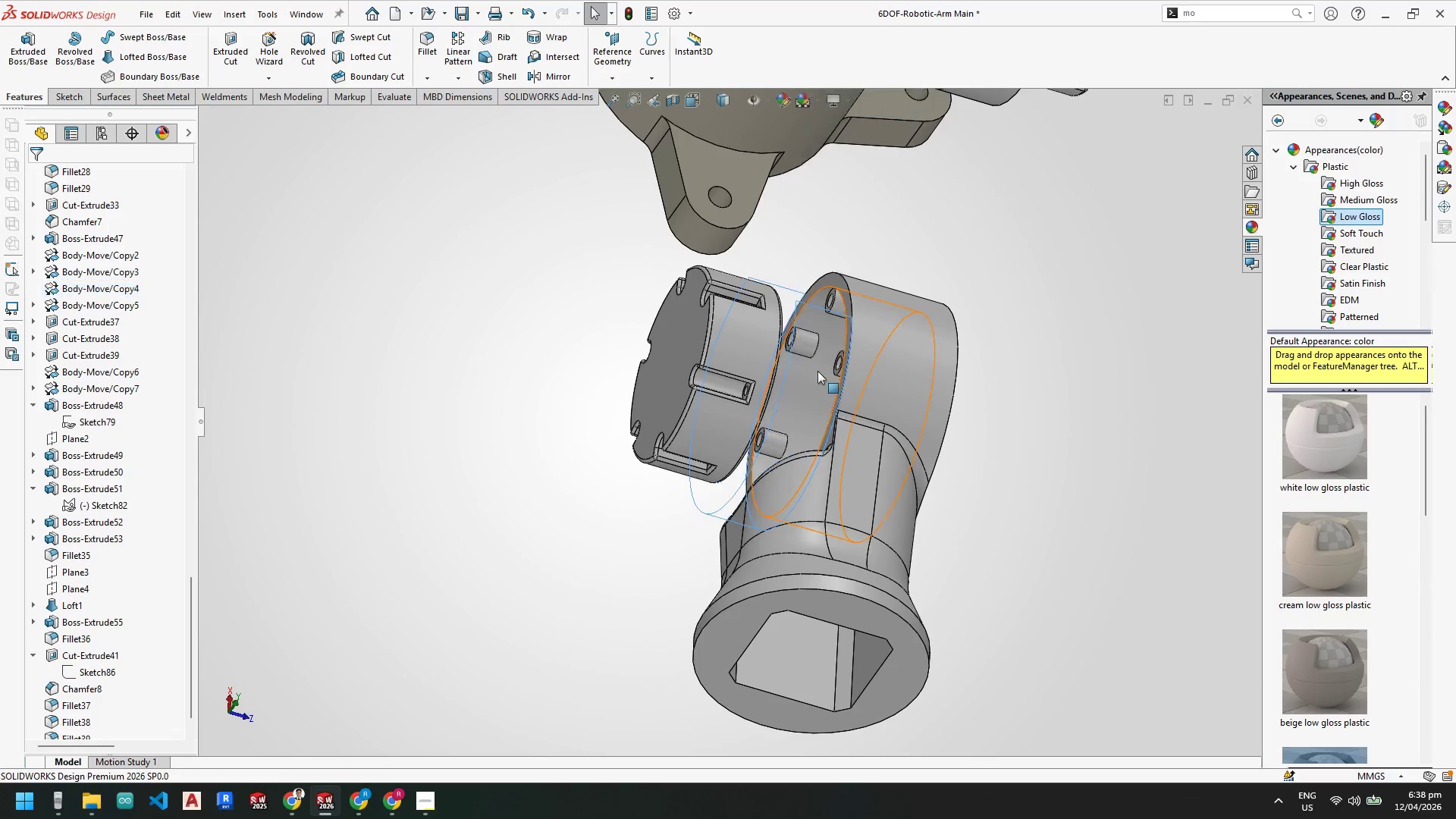 
scroll: coordinate [812, 369], scroll_direction: down, amount: 1.0
 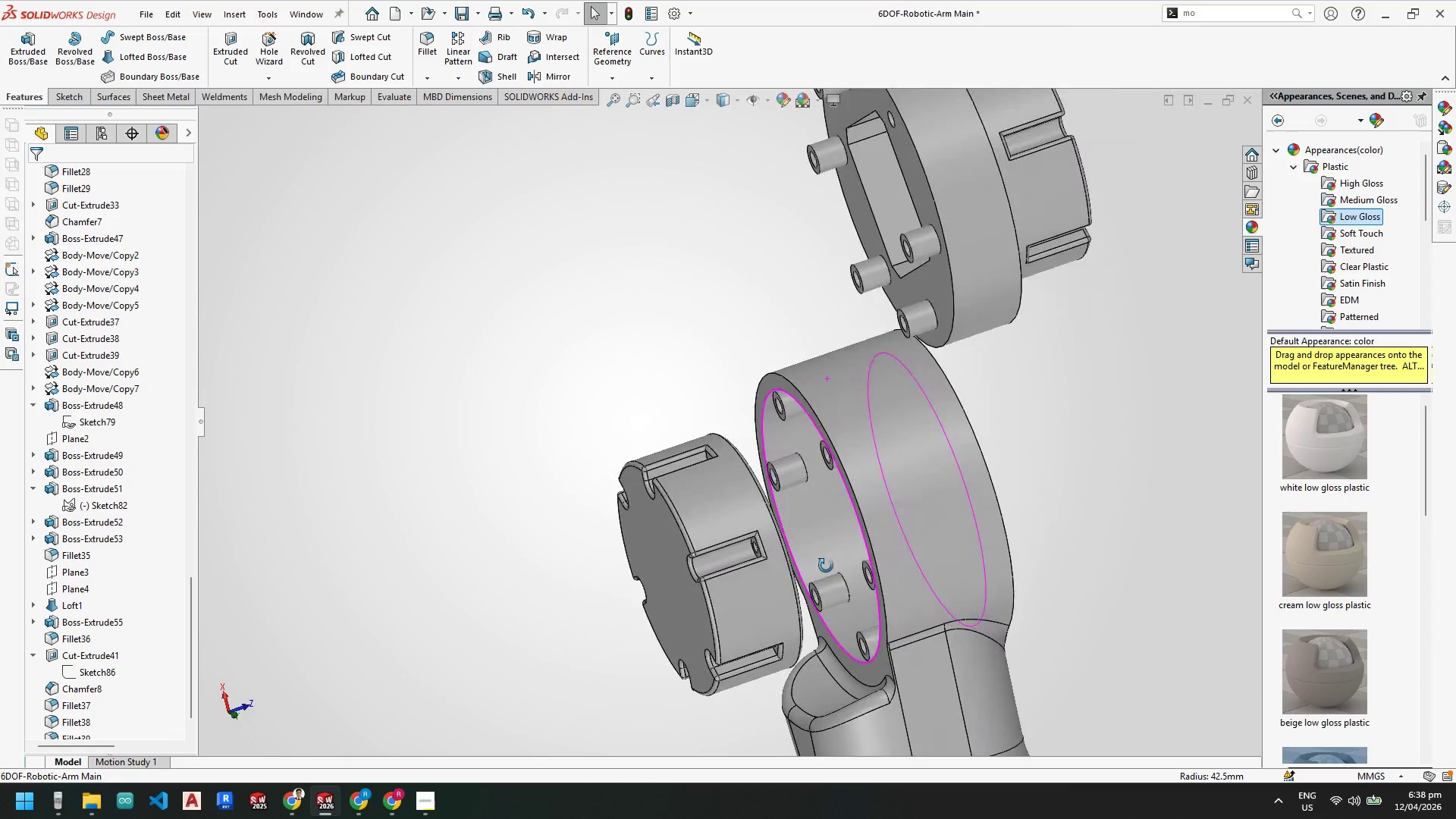 
scroll: coordinate [830, 614], scroll_direction: up, amount: 3.0
 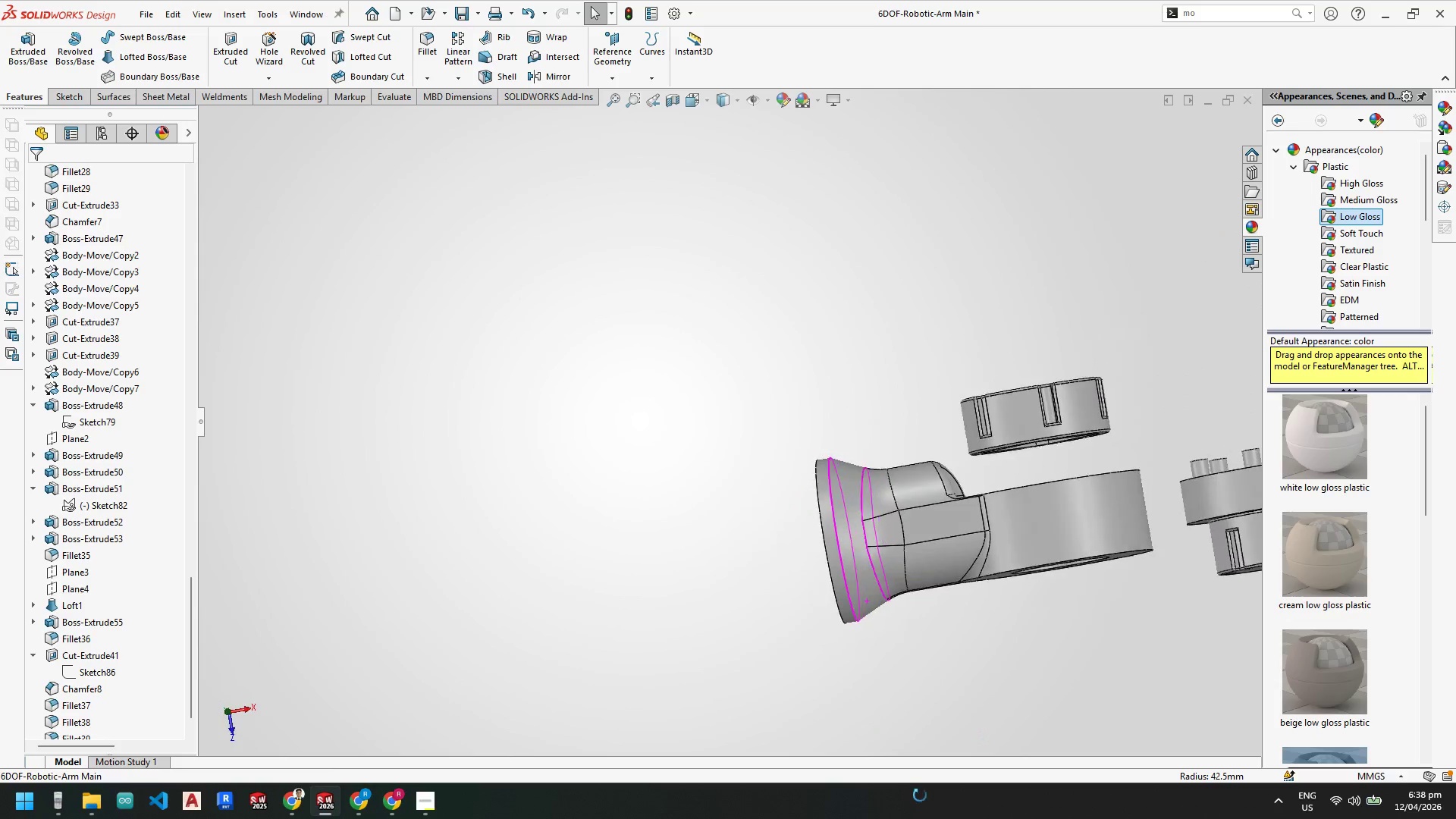 
wait(5.8)
 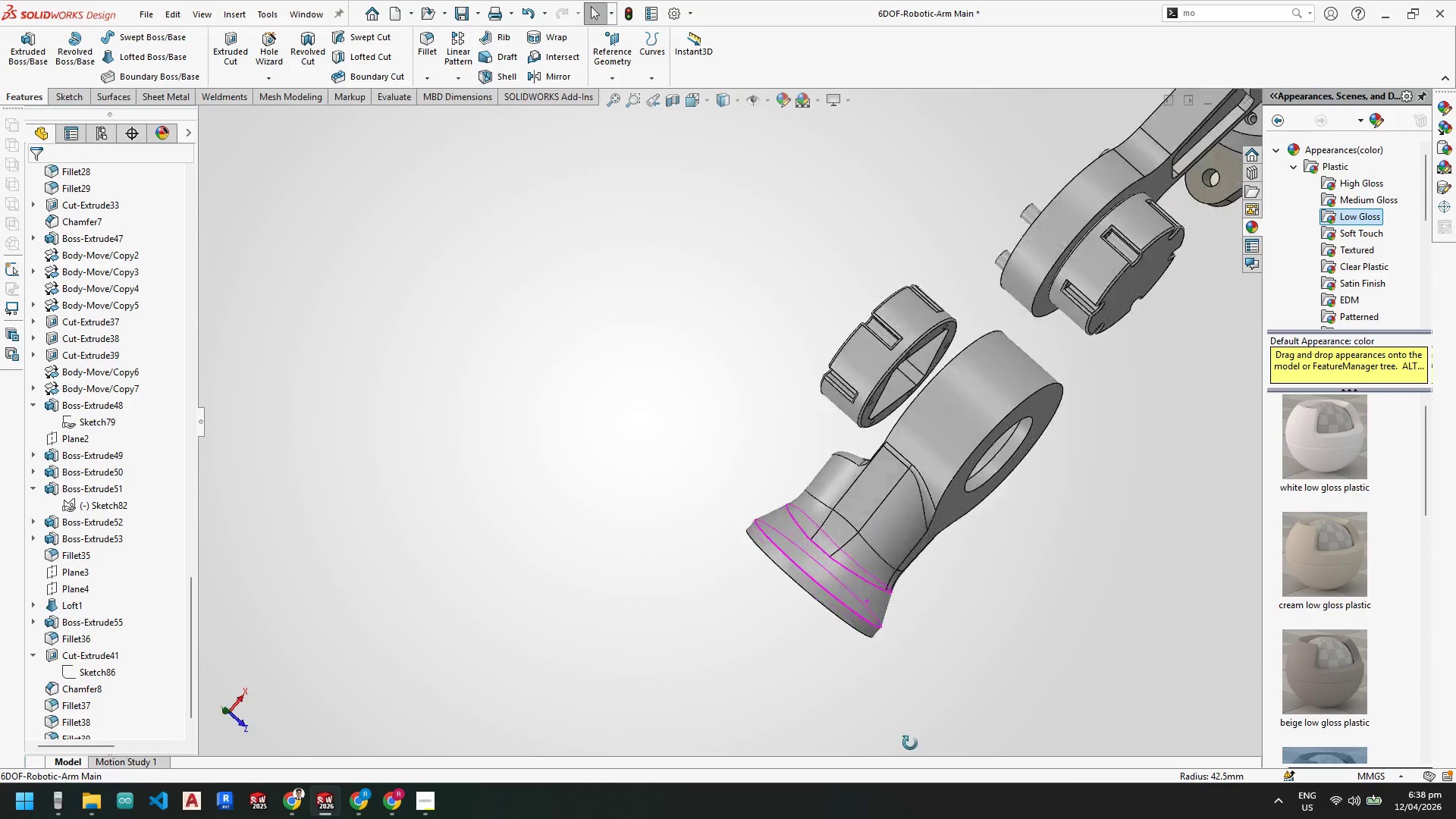 
scroll: coordinate [747, 492], scroll_direction: down, amount: 3.0
 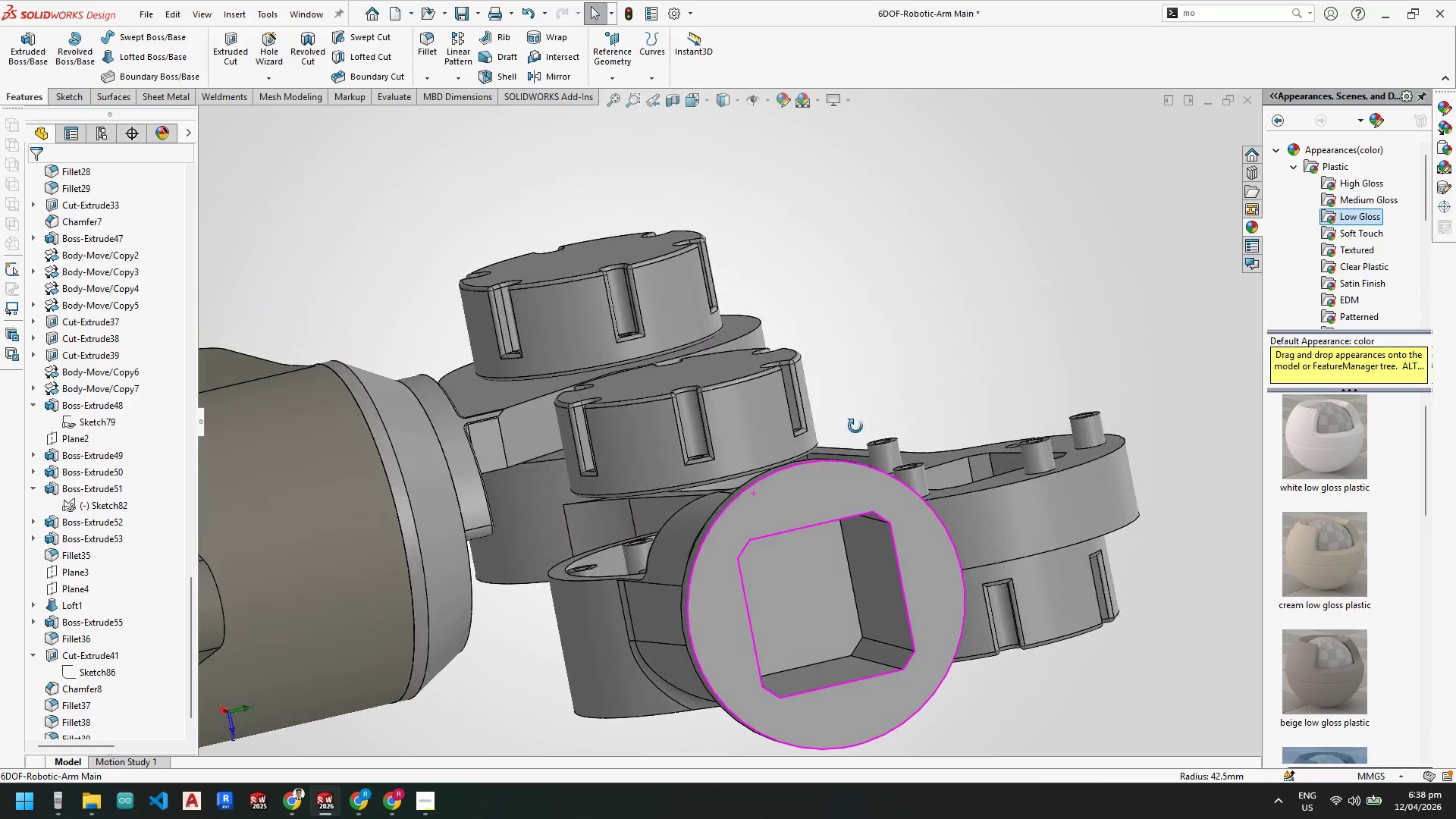 
scroll: coordinate [802, 439], scroll_direction: none, amount: 0.0